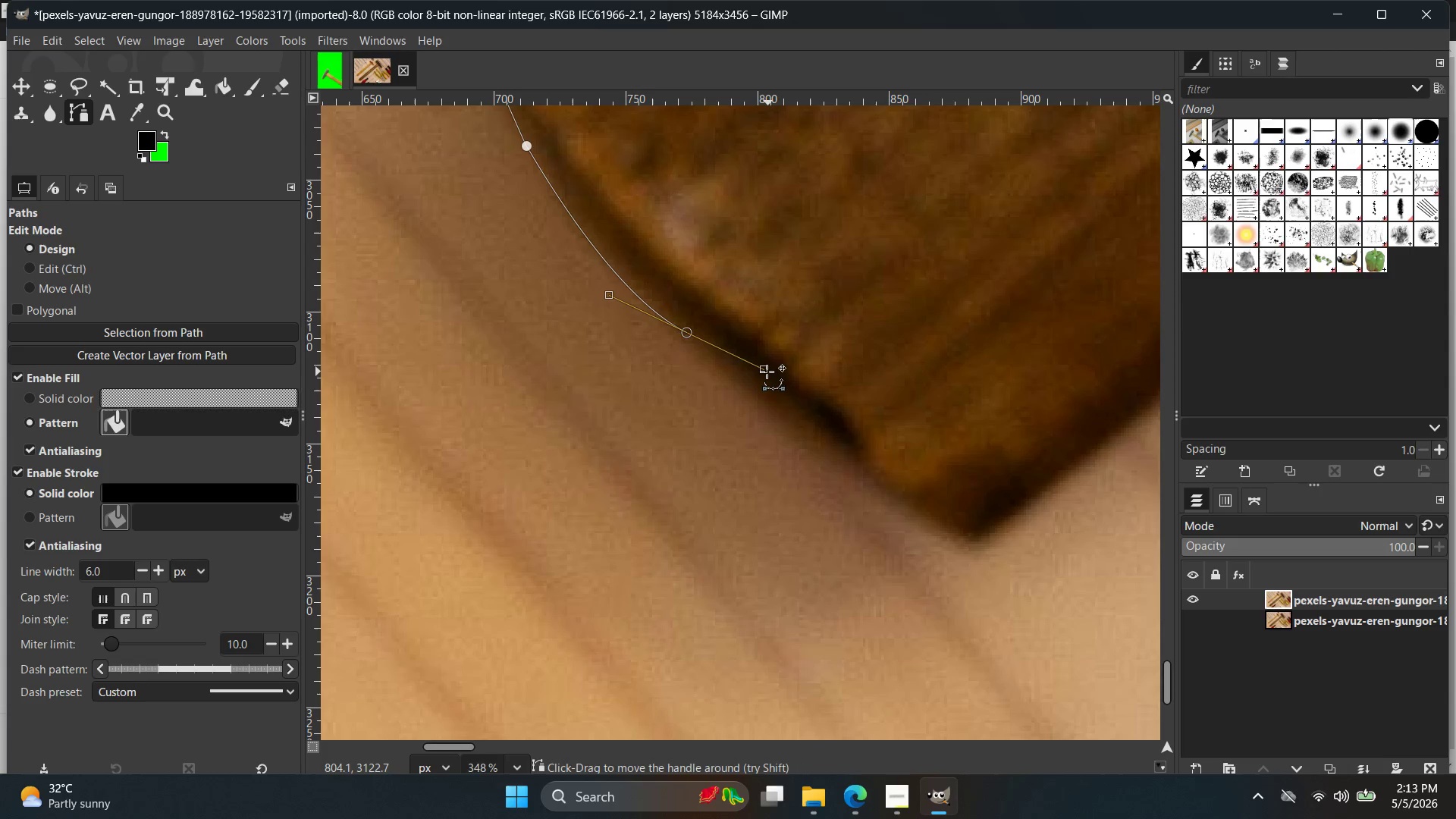 
left_click_drag(start_coordinate=[763, 371], to_coordinate=[760, 389])
 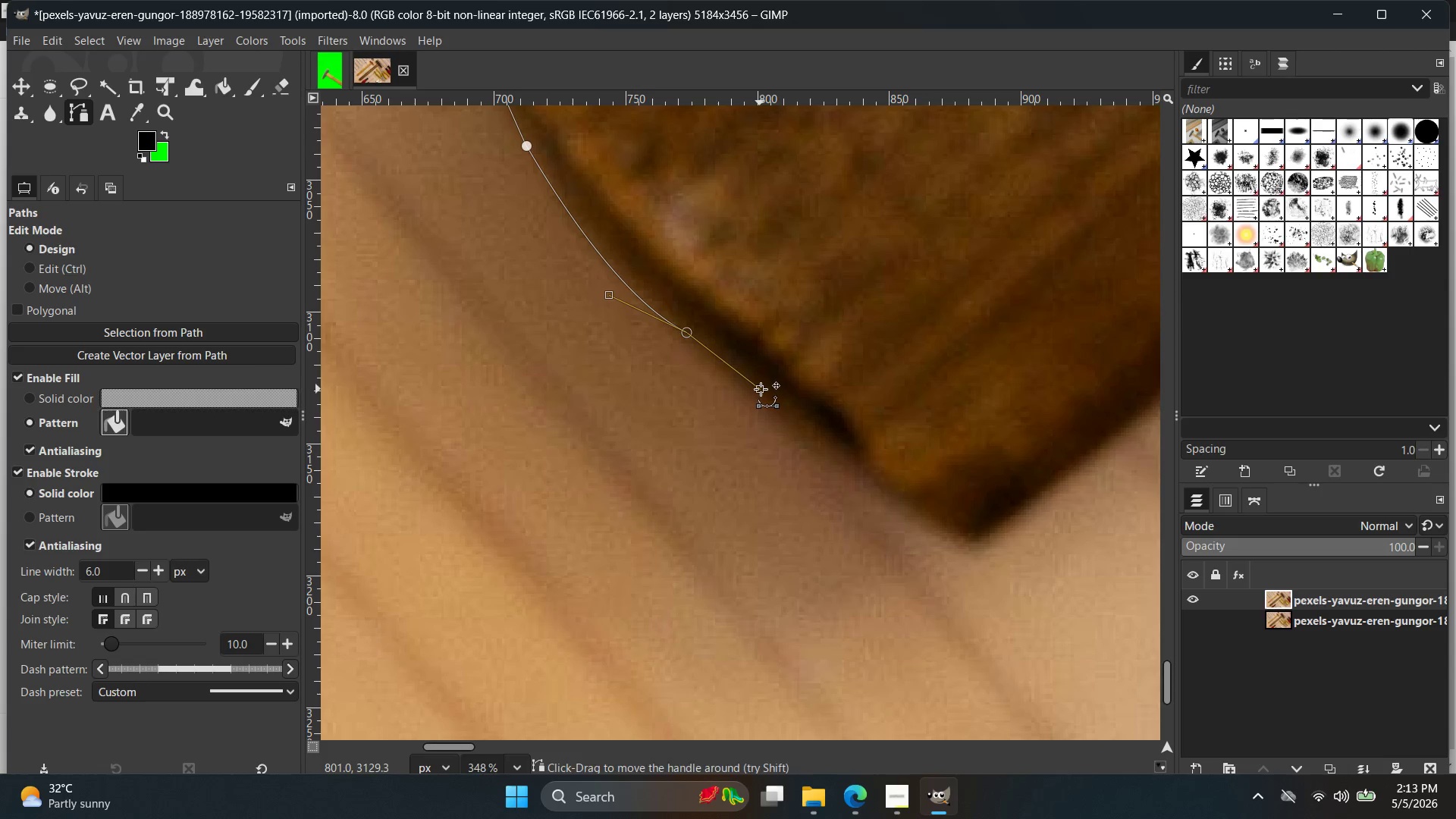 
key(Control+Z)
 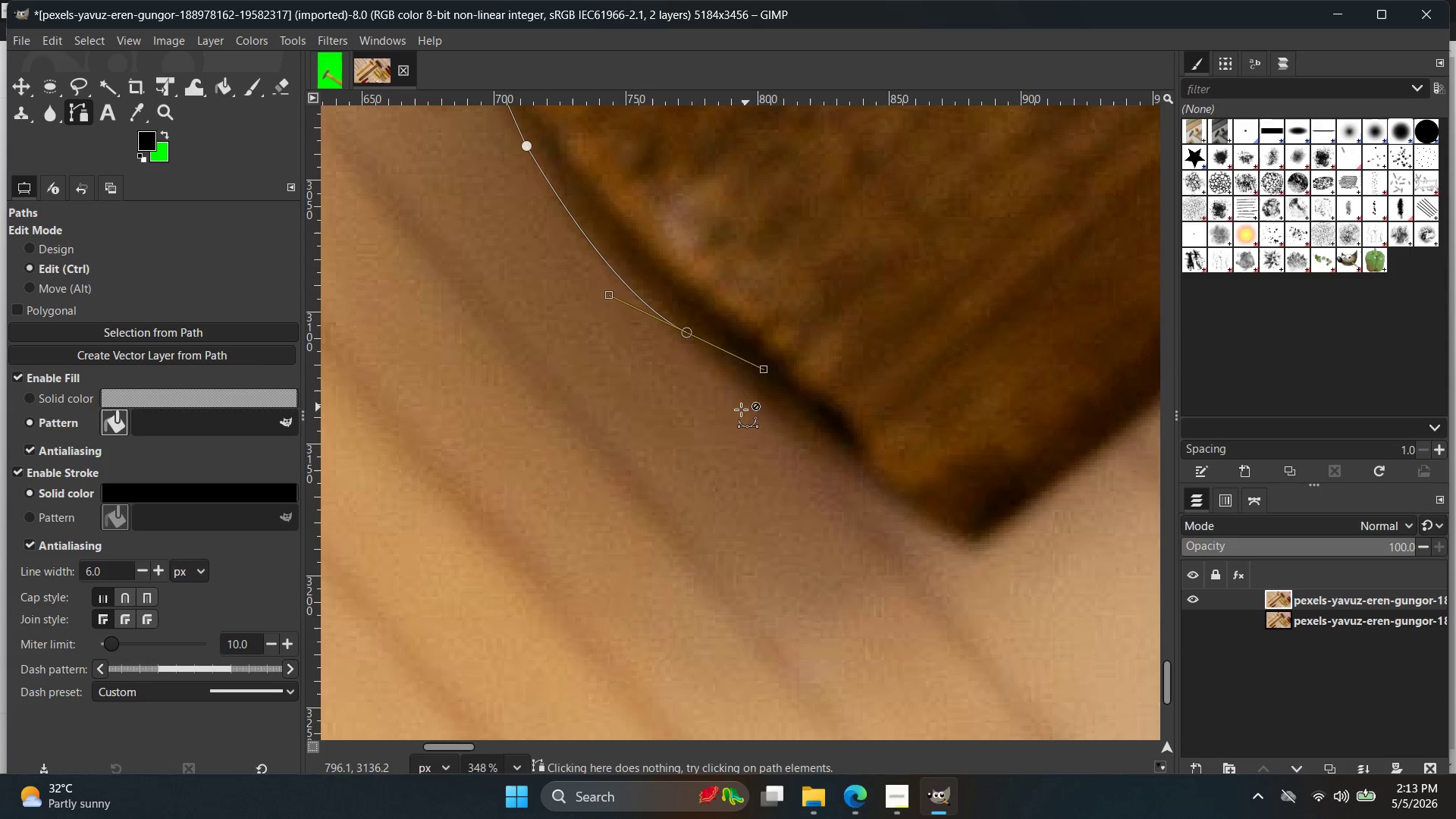 
key(Control+Z)
 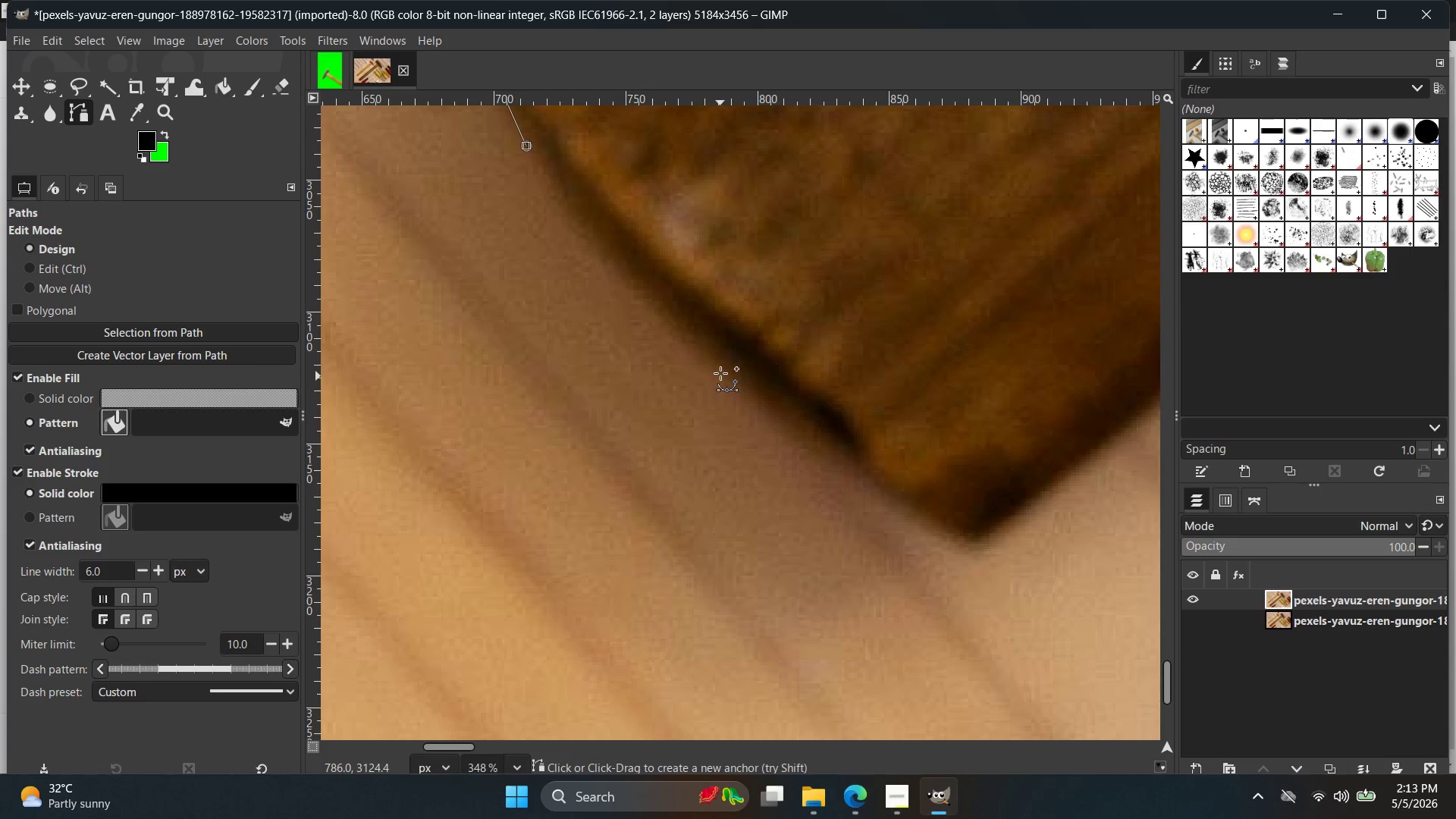 
left_click_drag(start_coordinate=[720, 369], to_coordinate=[857, 479])
 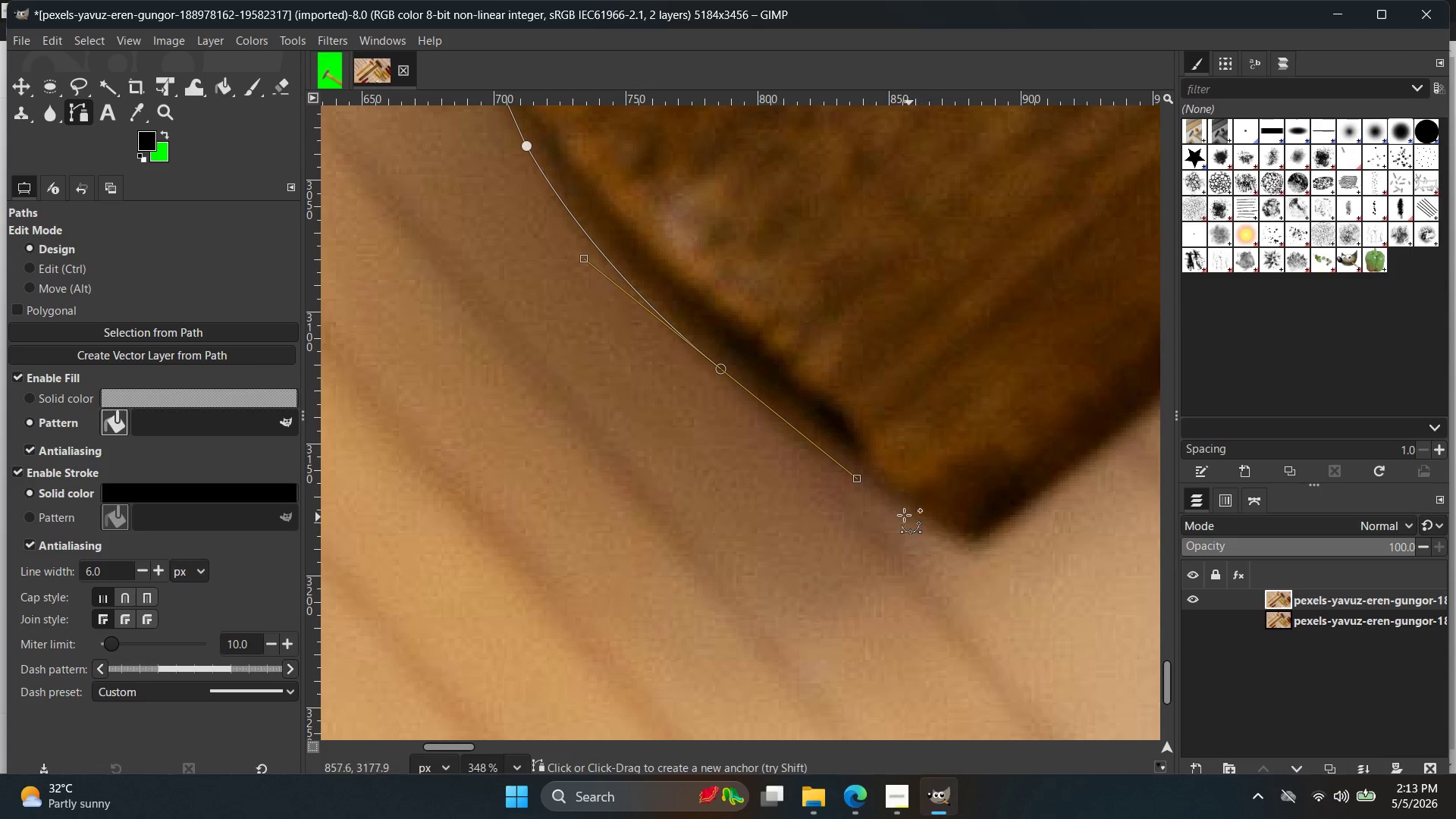 
left_click([877, 494])
 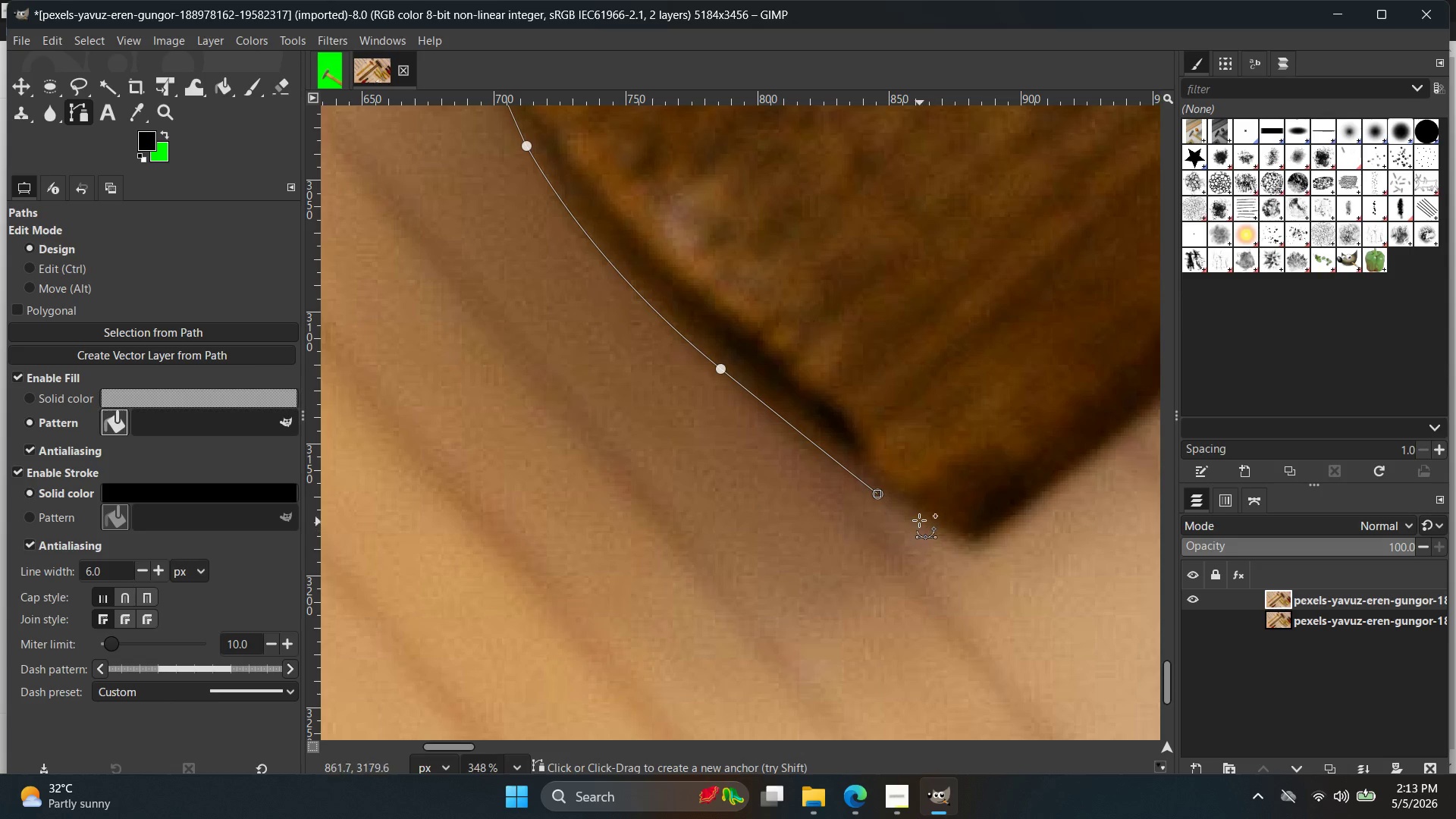 
left_click([928, 518])
 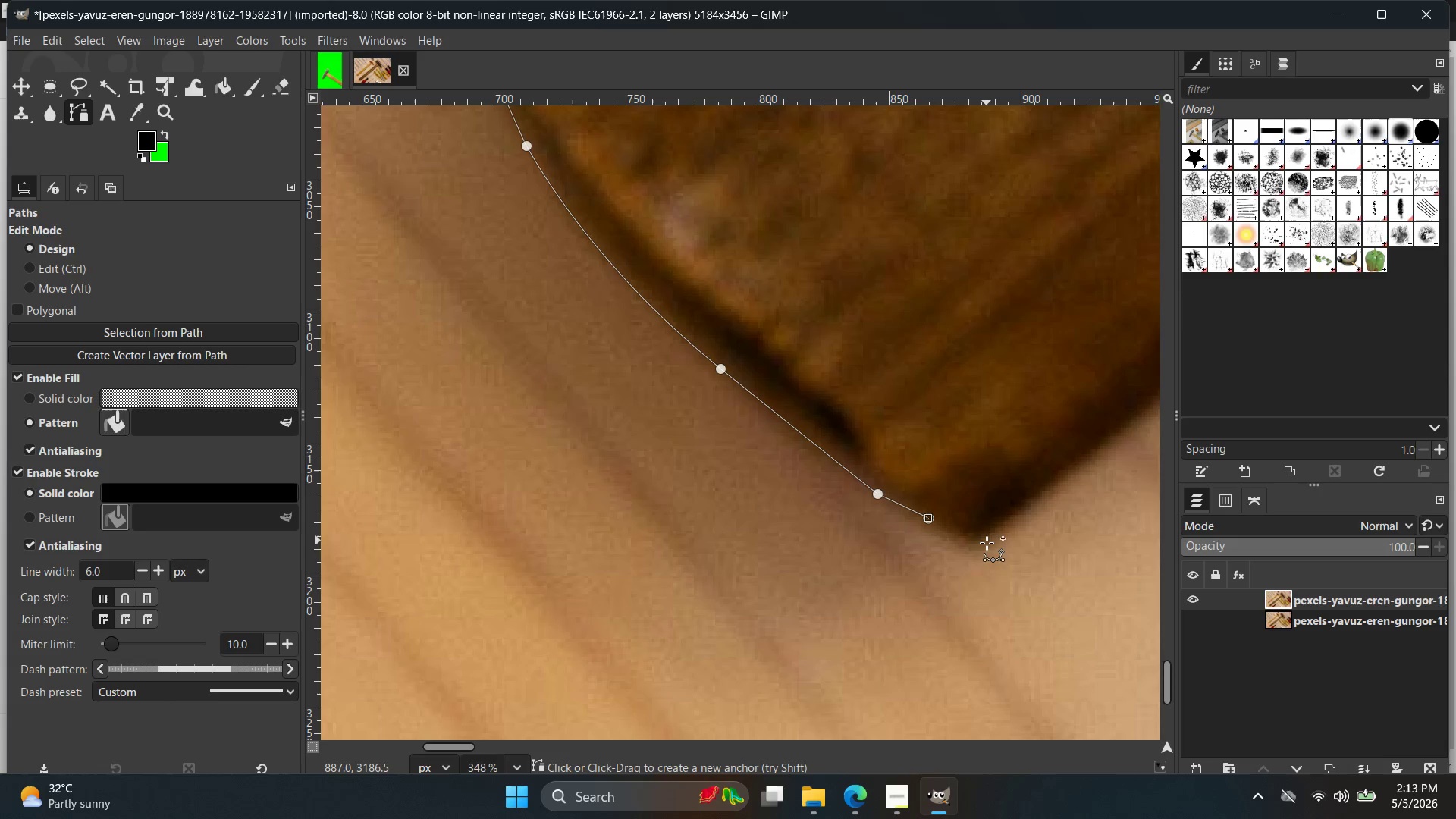 
key(Control+Z)
 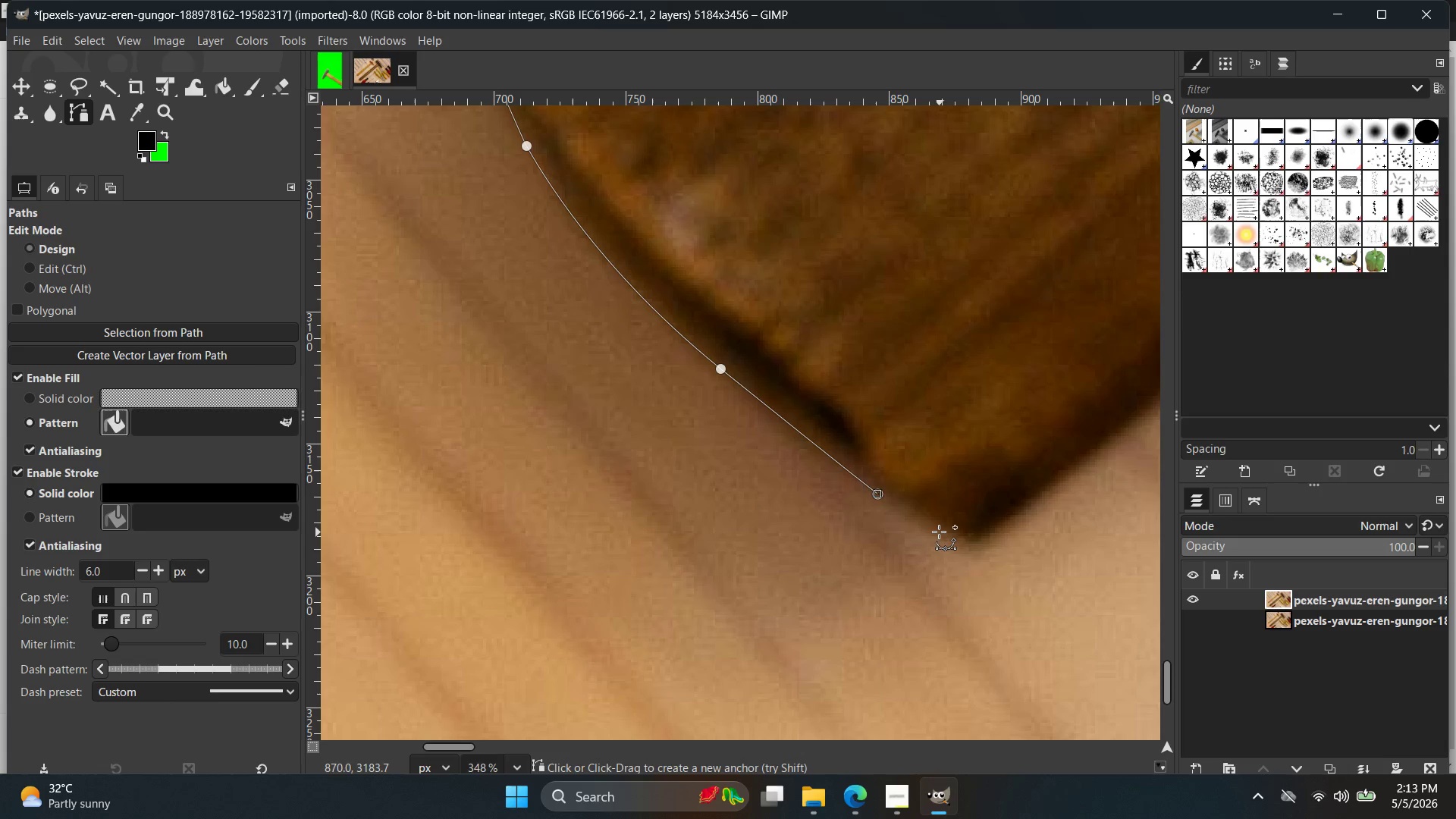 
left_click([936, 532])
 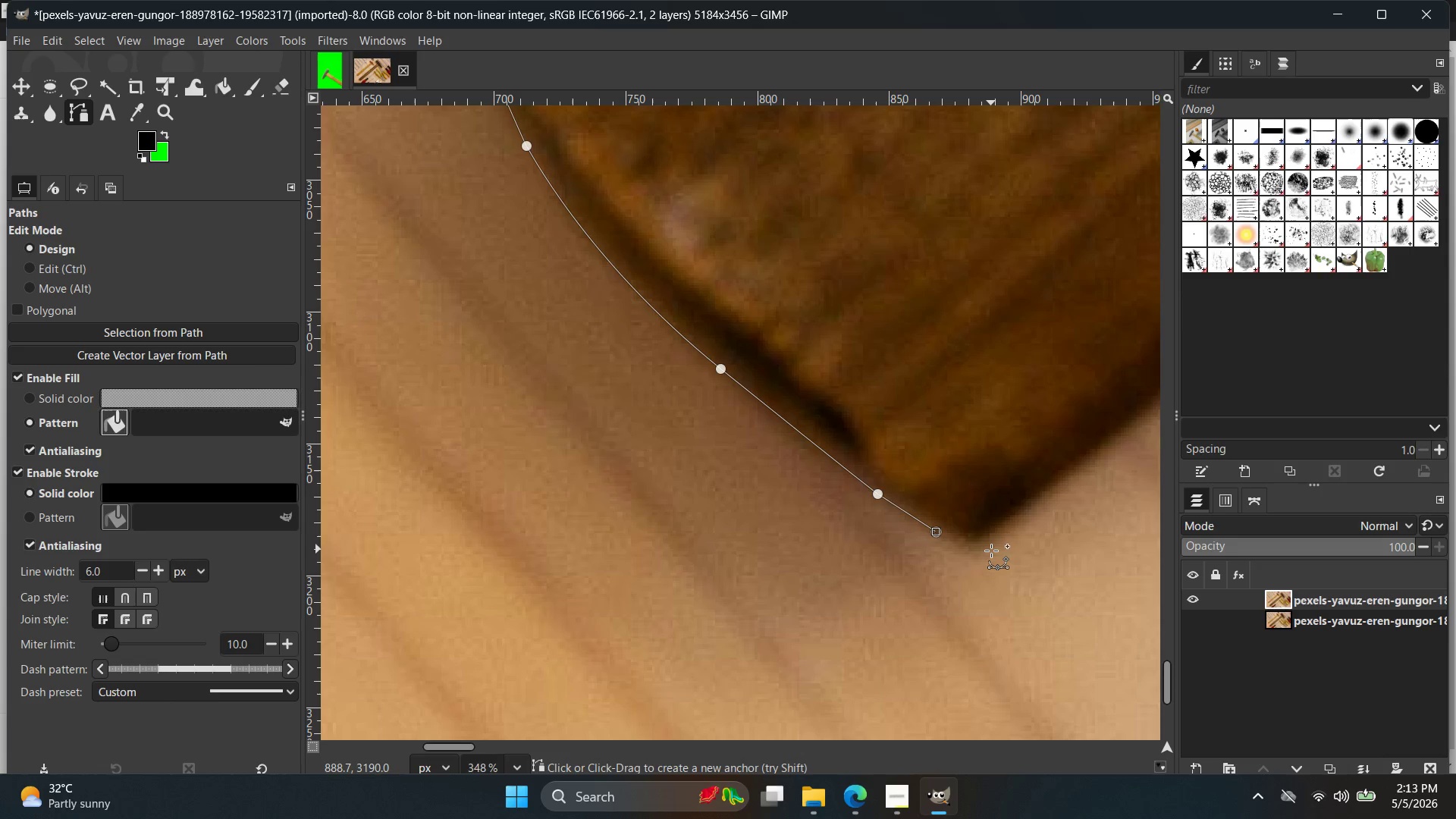 
hold_key(key=ControlLeft, duration=0.62)
scroll: coordinate [993, 557], scroll_direction: up, amount: 3.0
 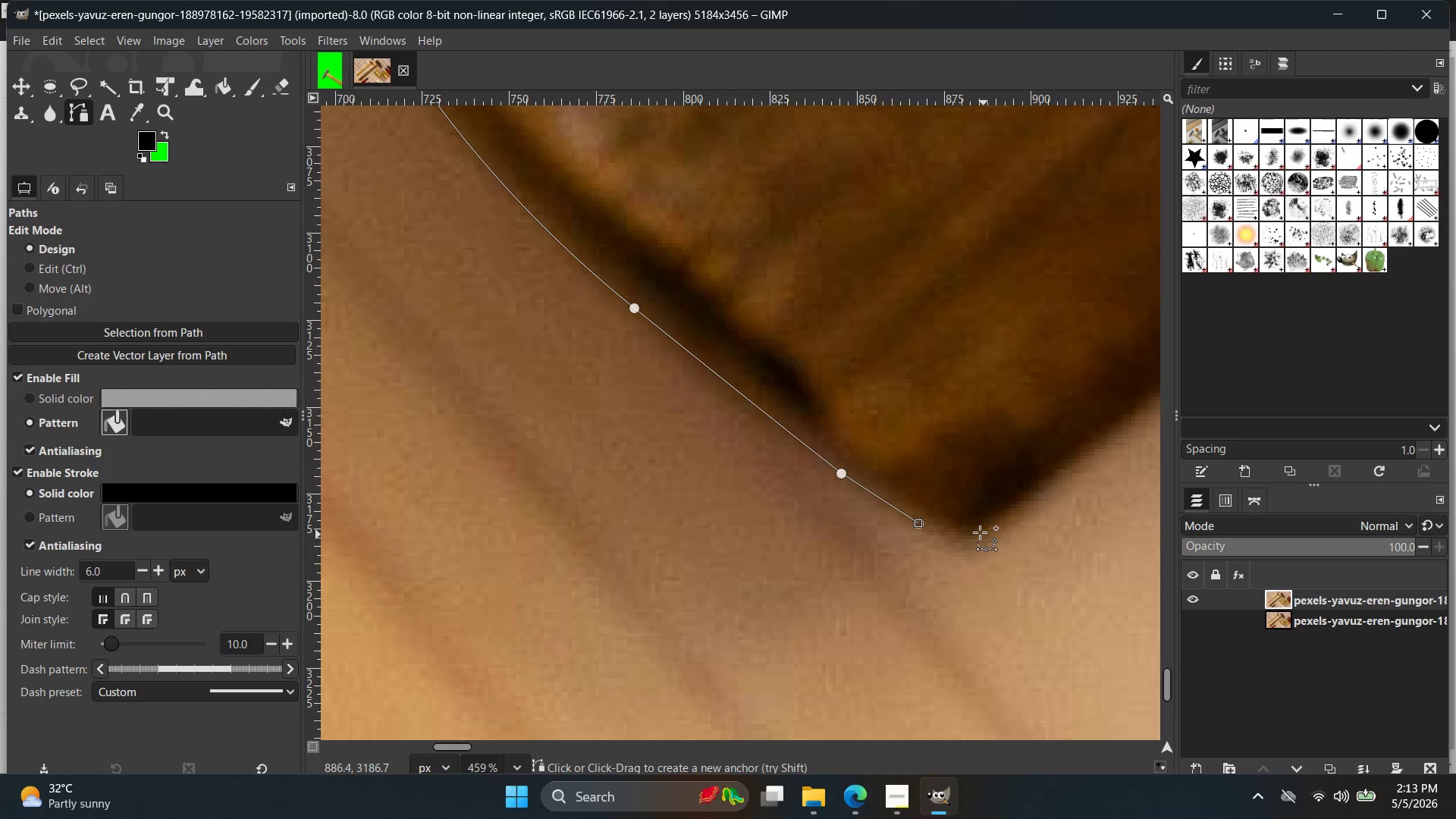 
left_click_drag(start_coordinate=[981, 530], to_coordinate=[1003, 504])
 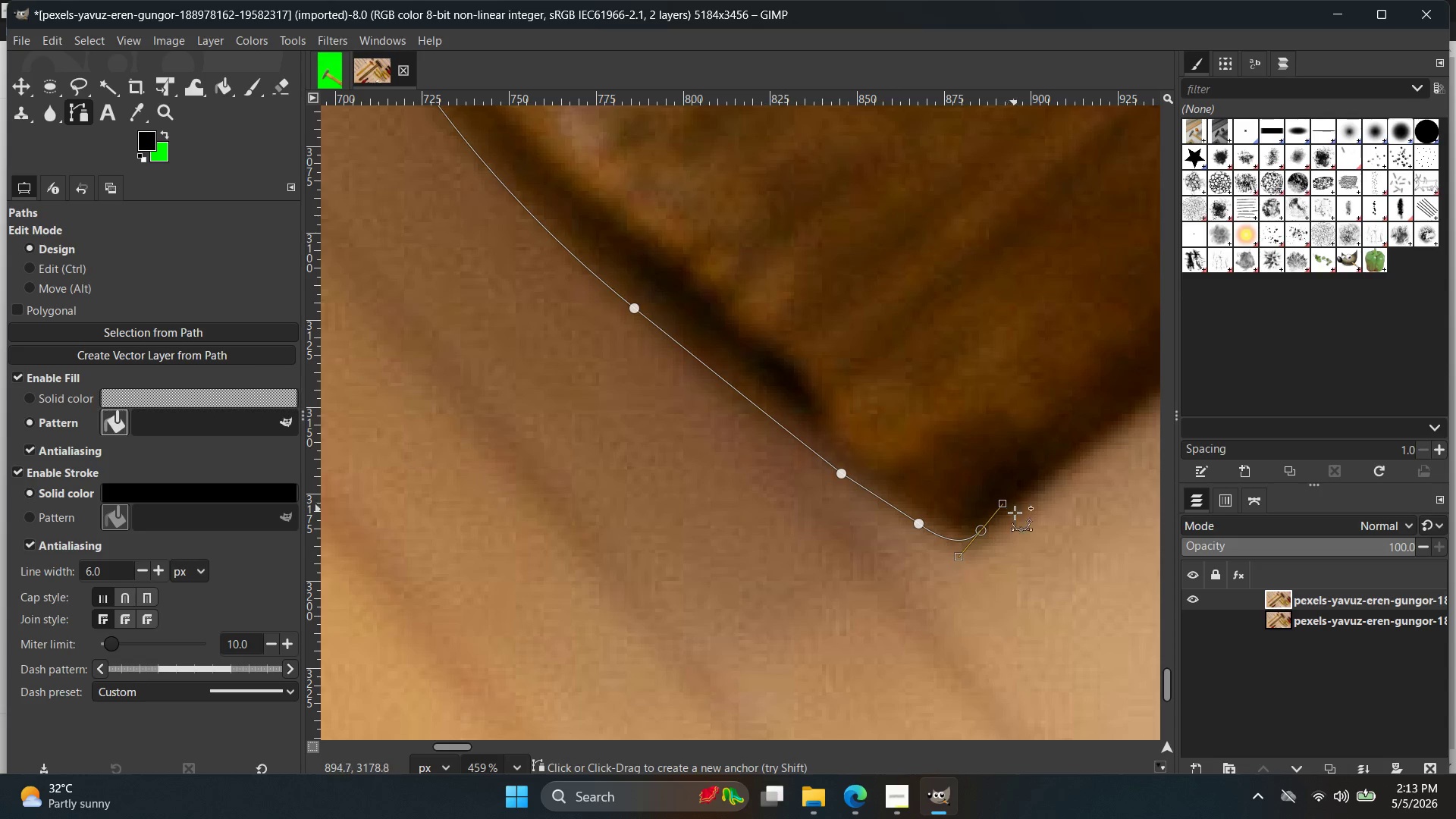 
hold_key(key=Space, duration=0.38)
 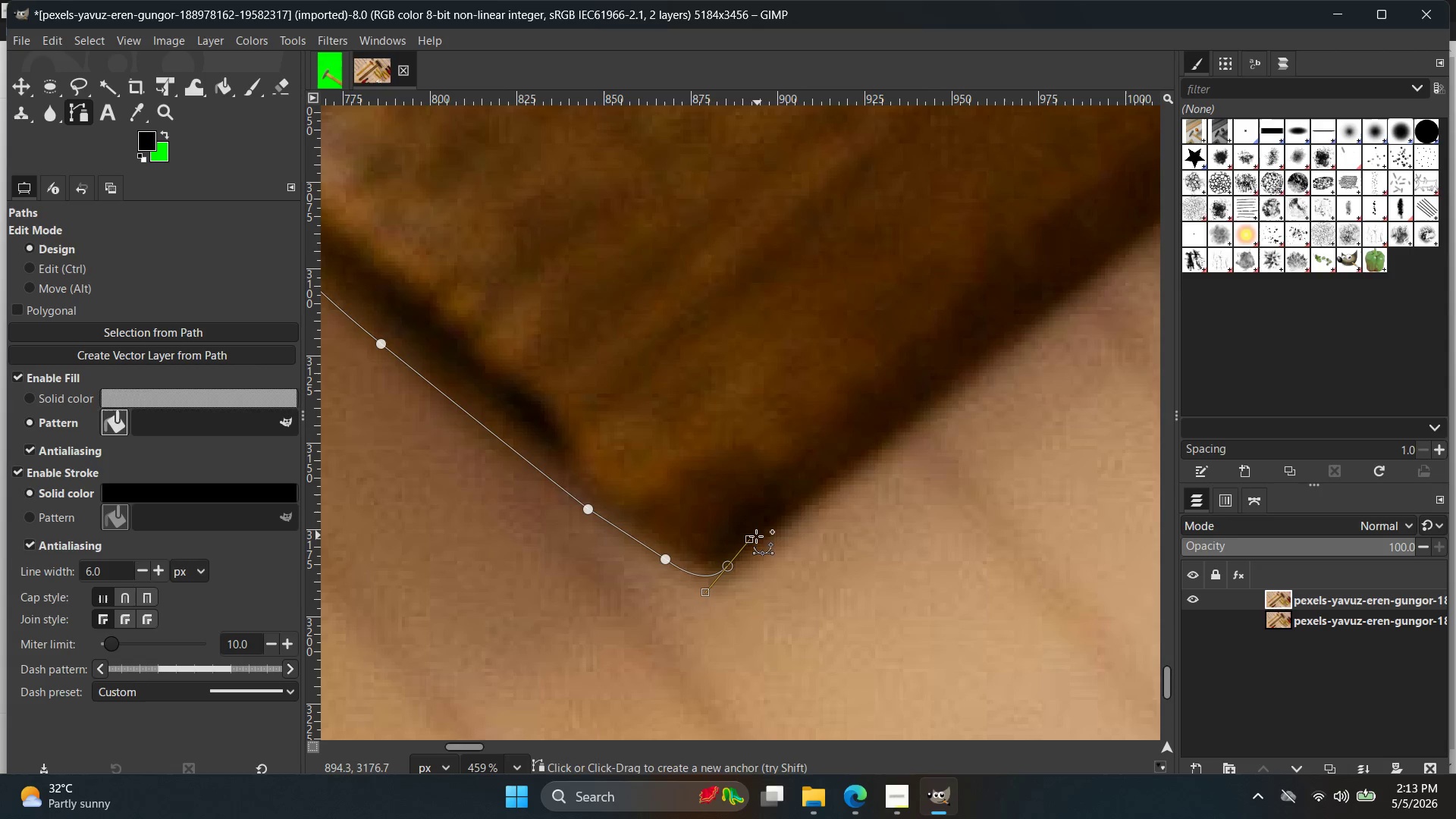 
left_click_drag(start_coordinate=[753, 538], to_coordinate=[780, 526])
 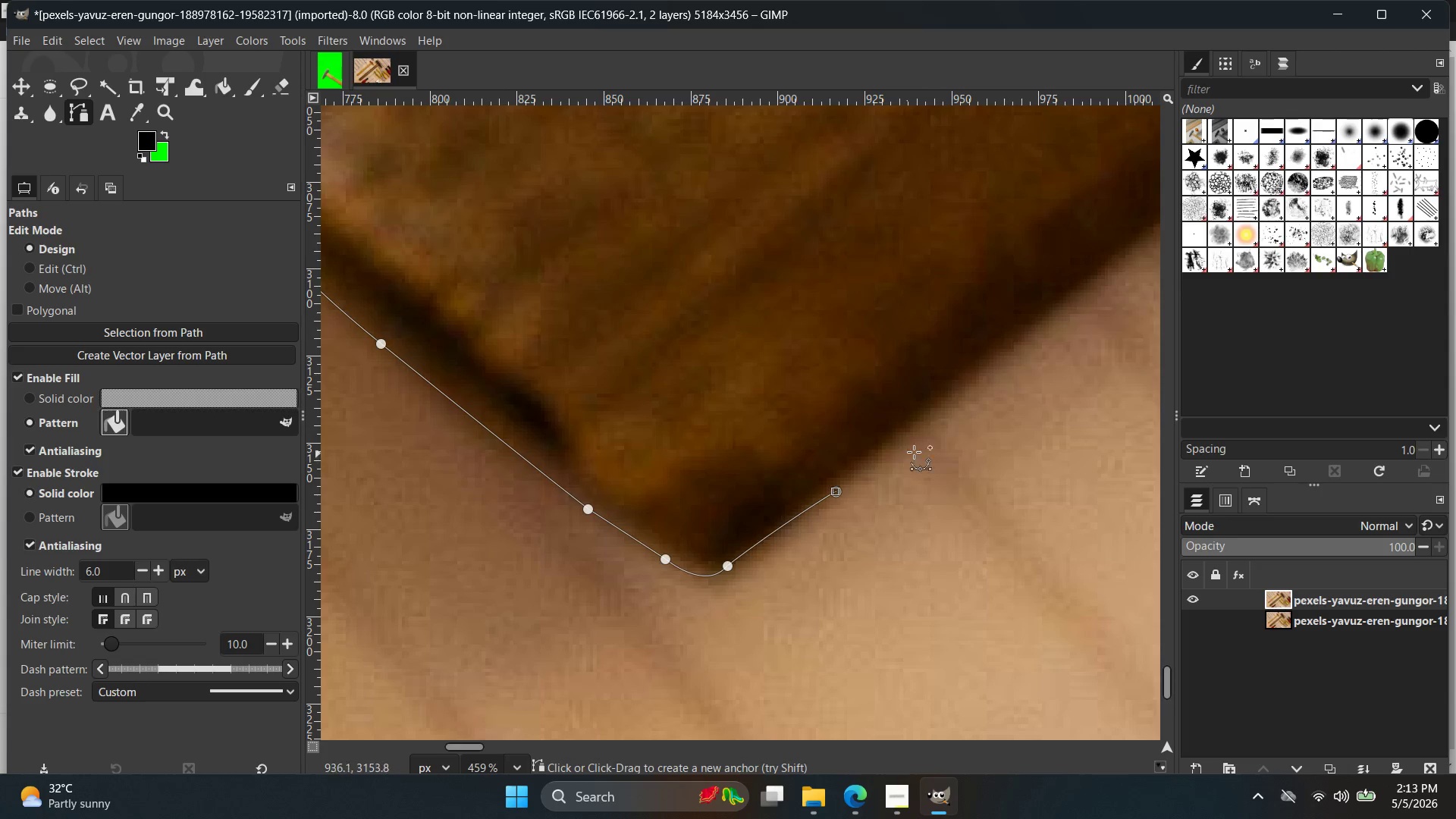 
key(Control+ControlLeft)
 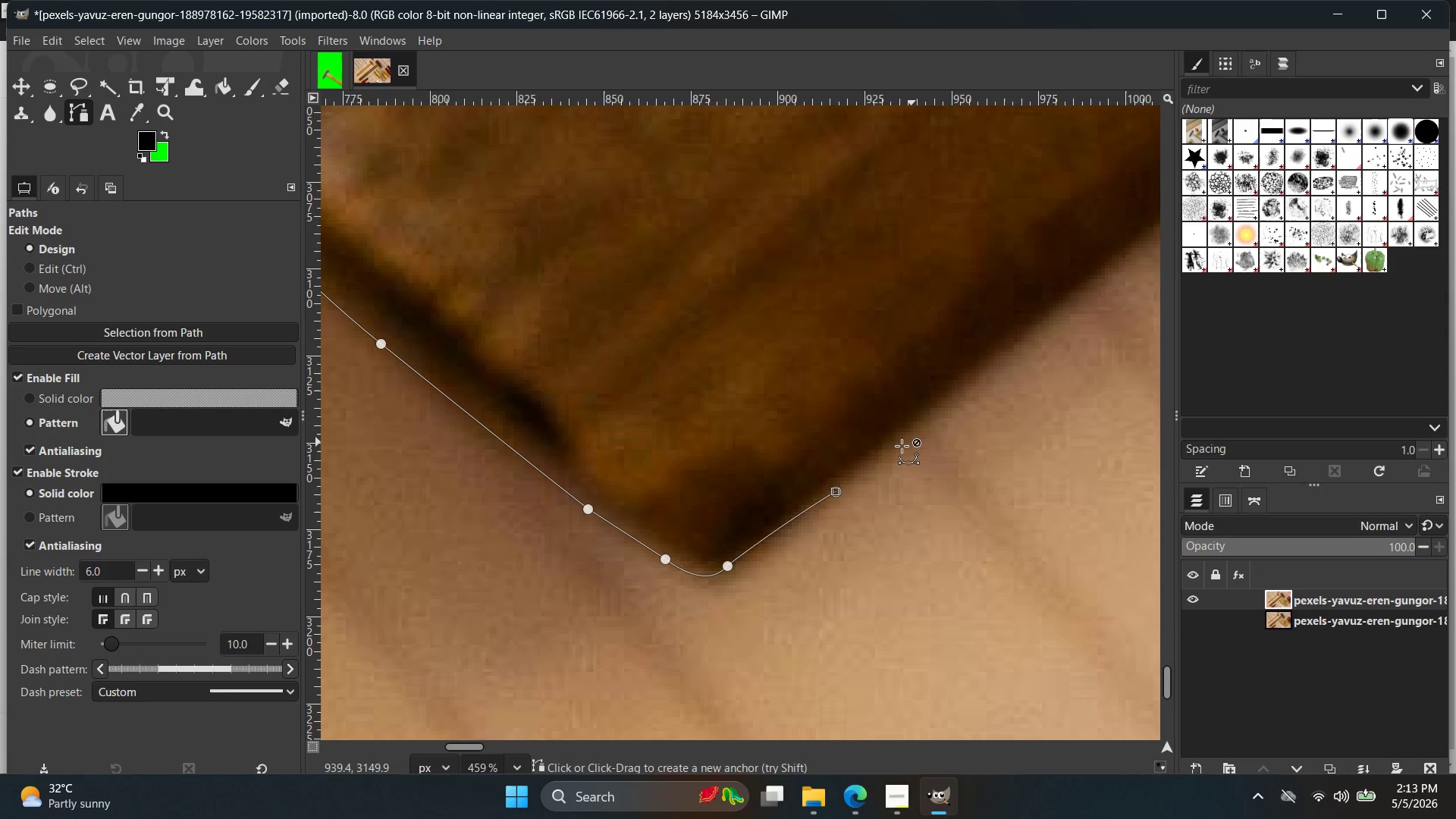 
key(Control+Z)
 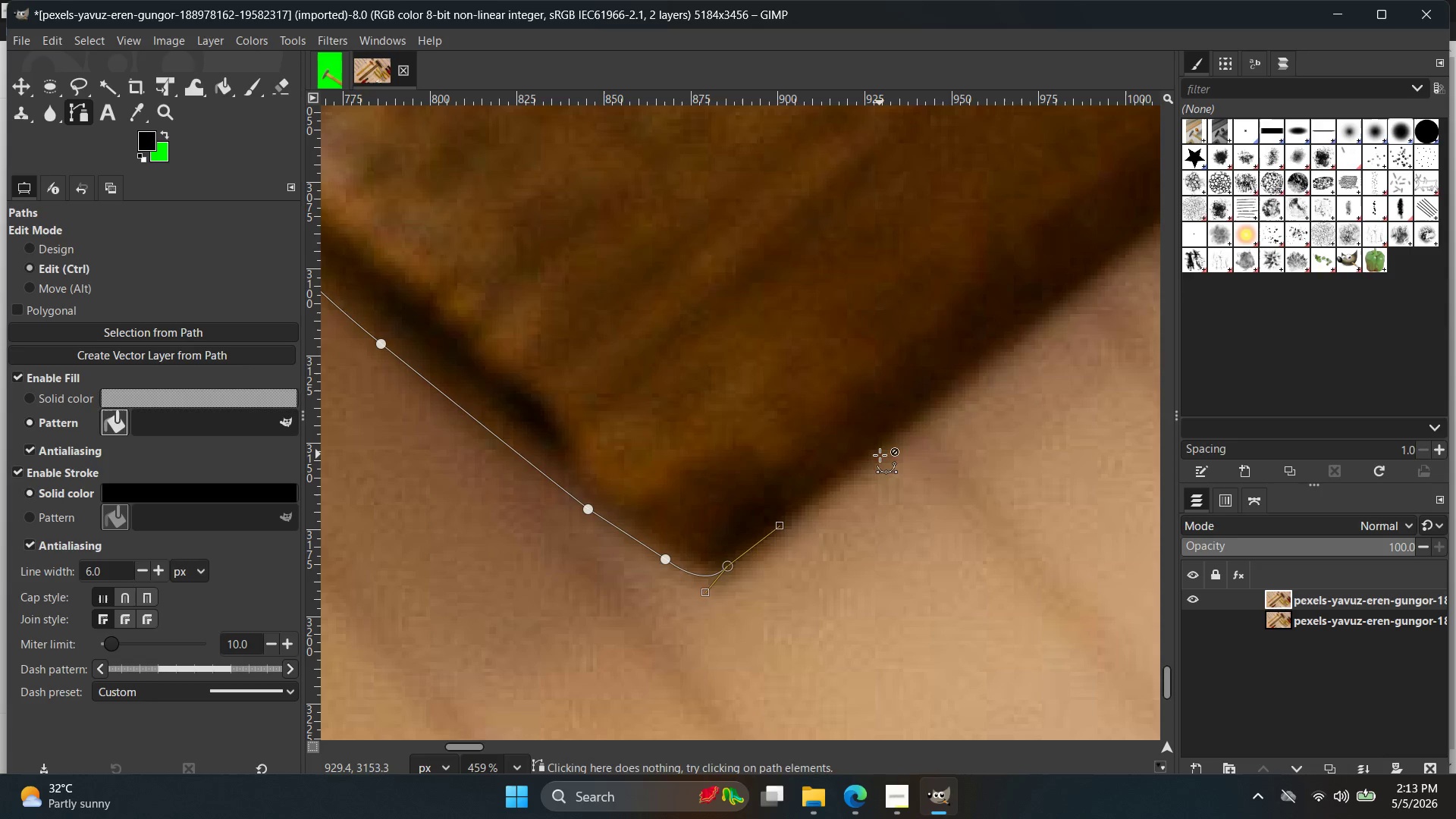 
left_click([880, 455])
 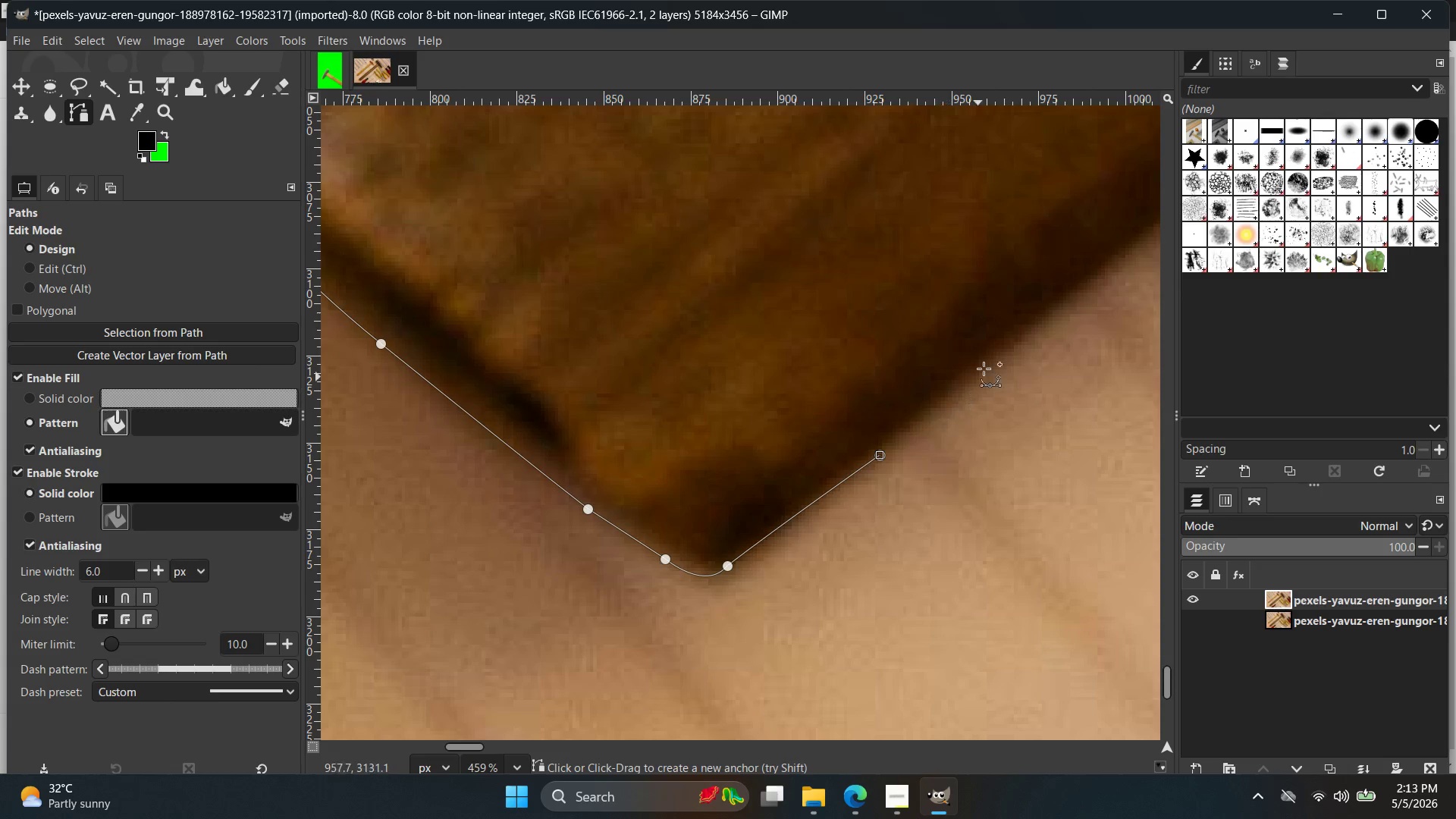 
hold_key(key=Space, duration=0.41)
 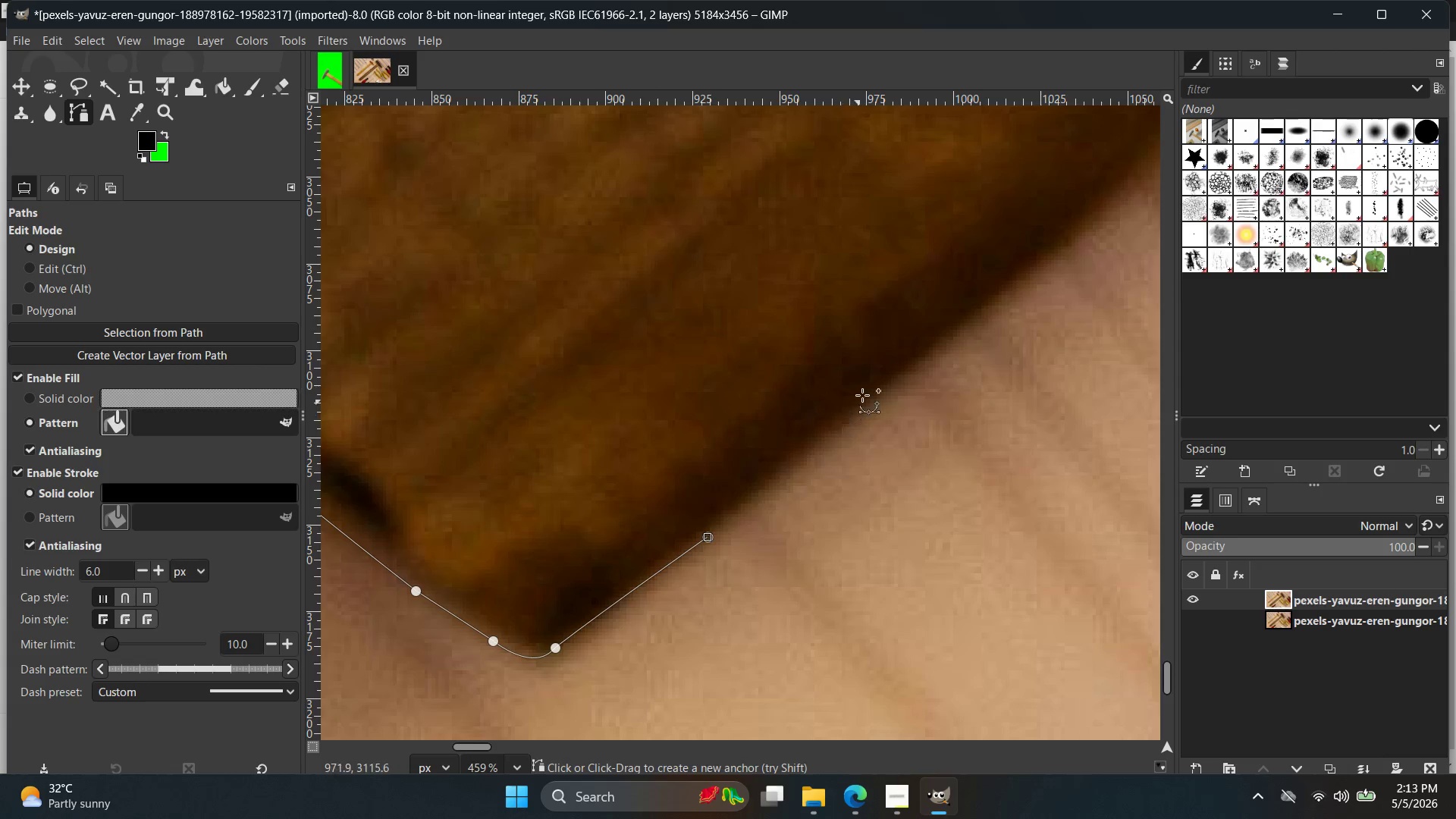 
left_click([862, 395])
 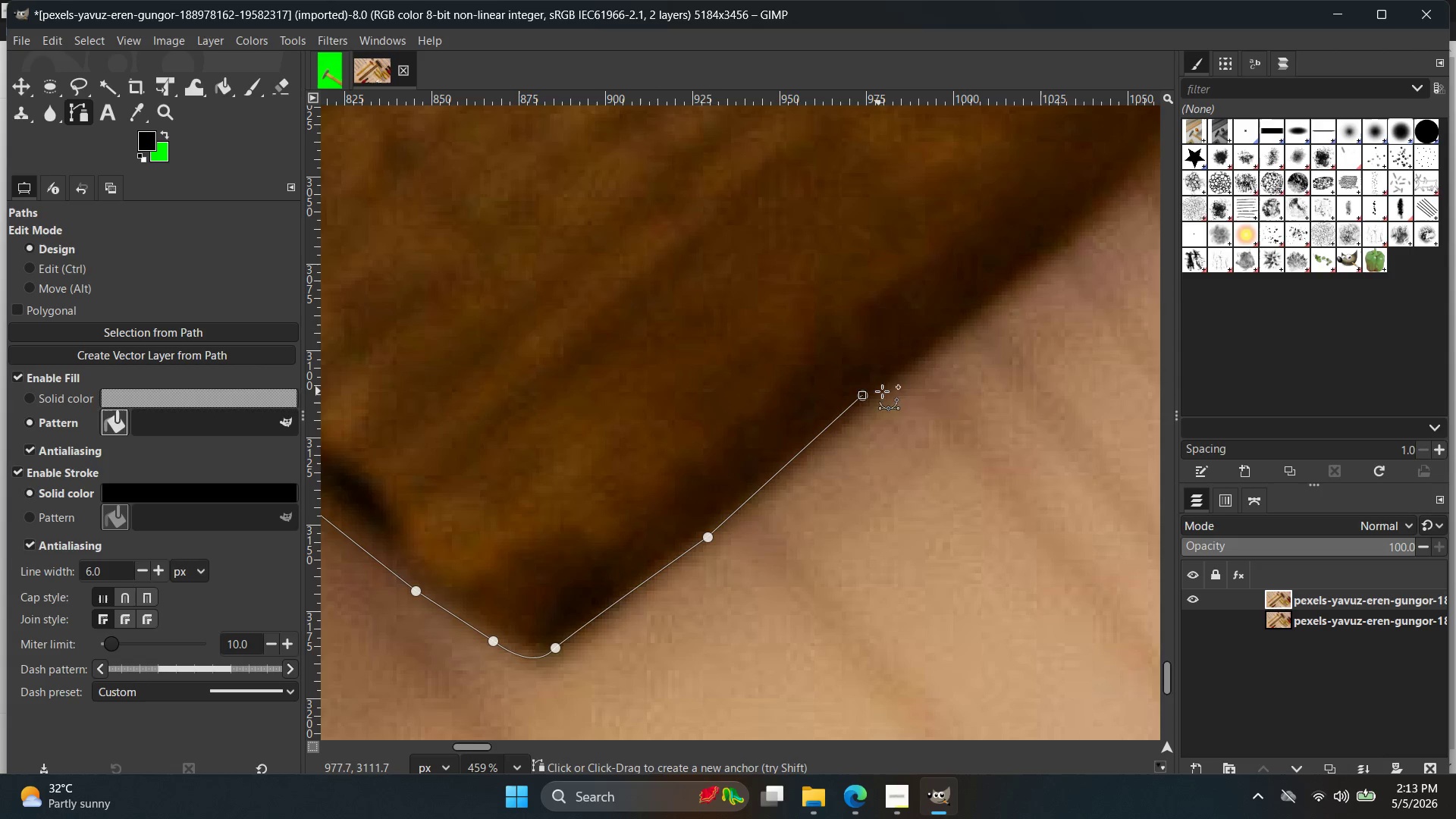 
key(Control+Z)
 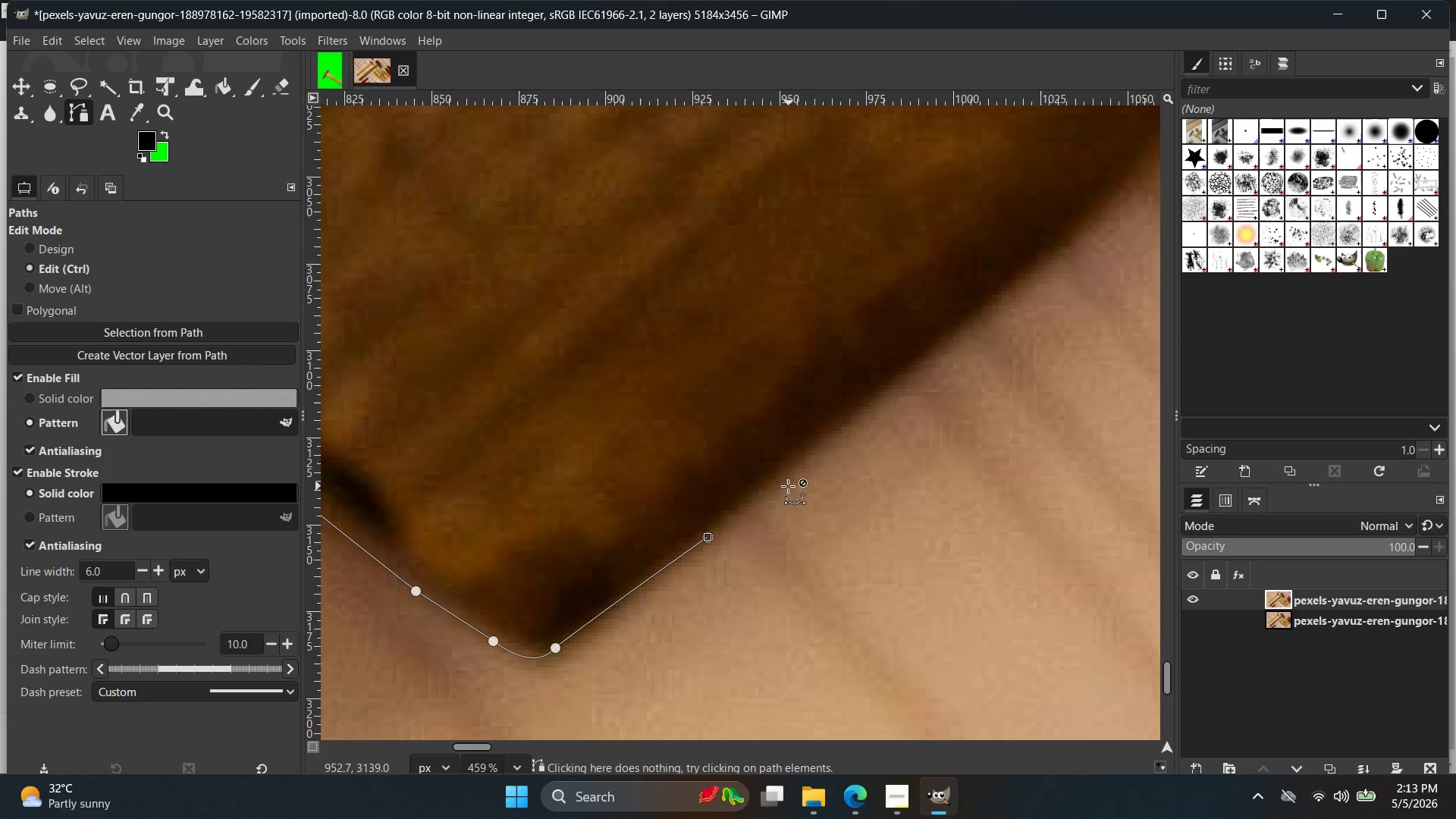 
key(Control+Z)
 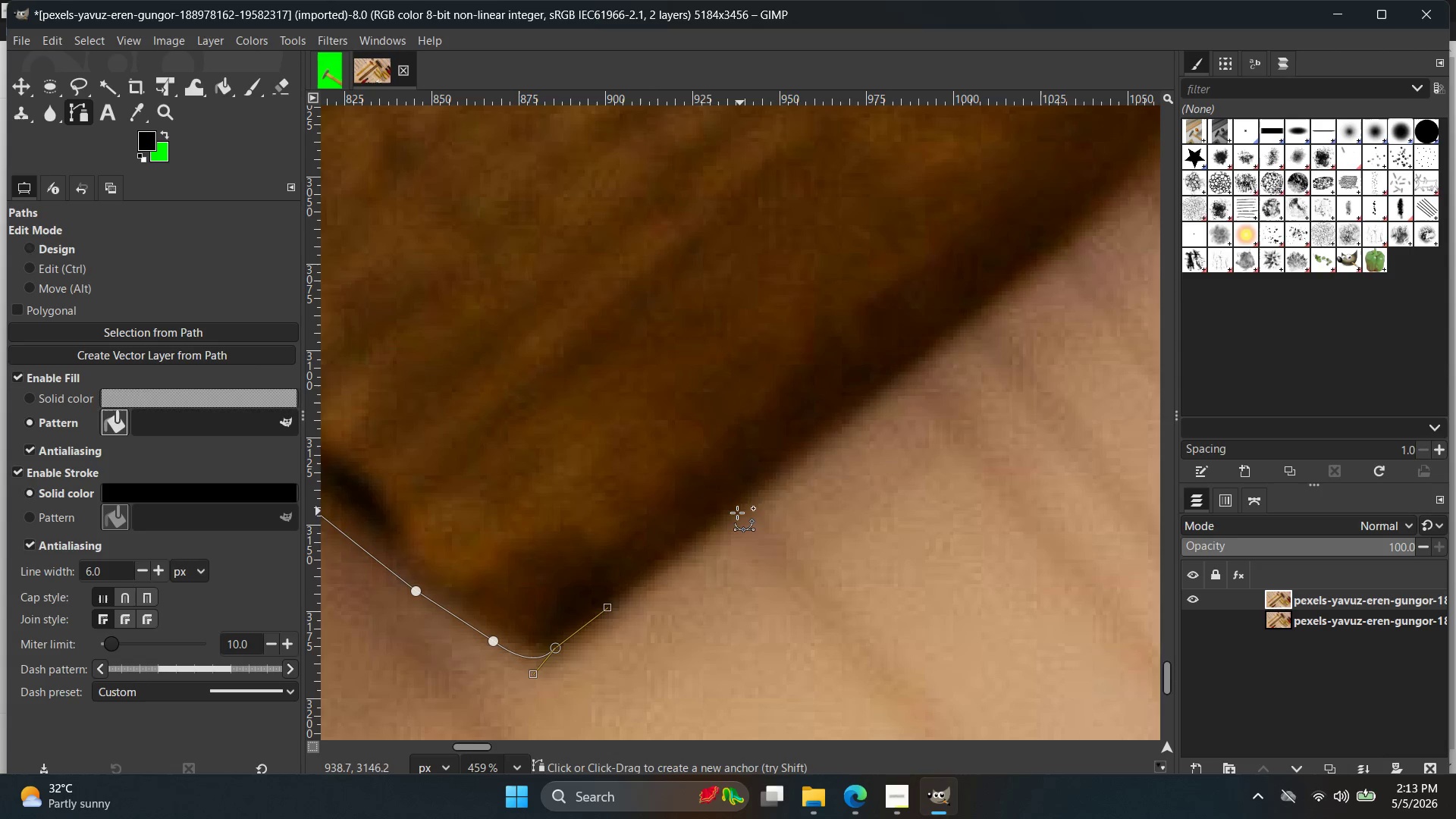 
left_click([737, 513])
 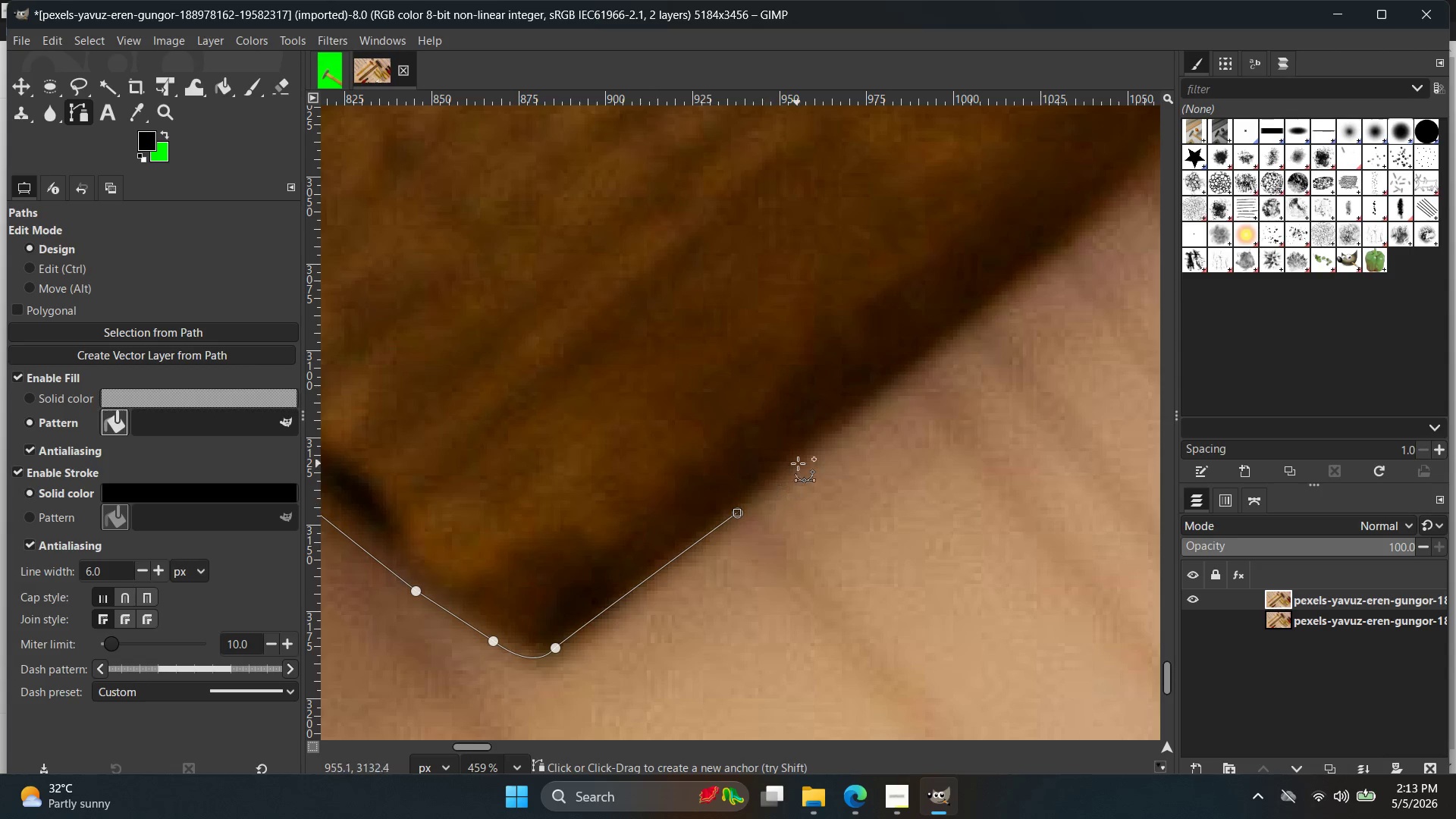 
key(Control+ControlLeft)
 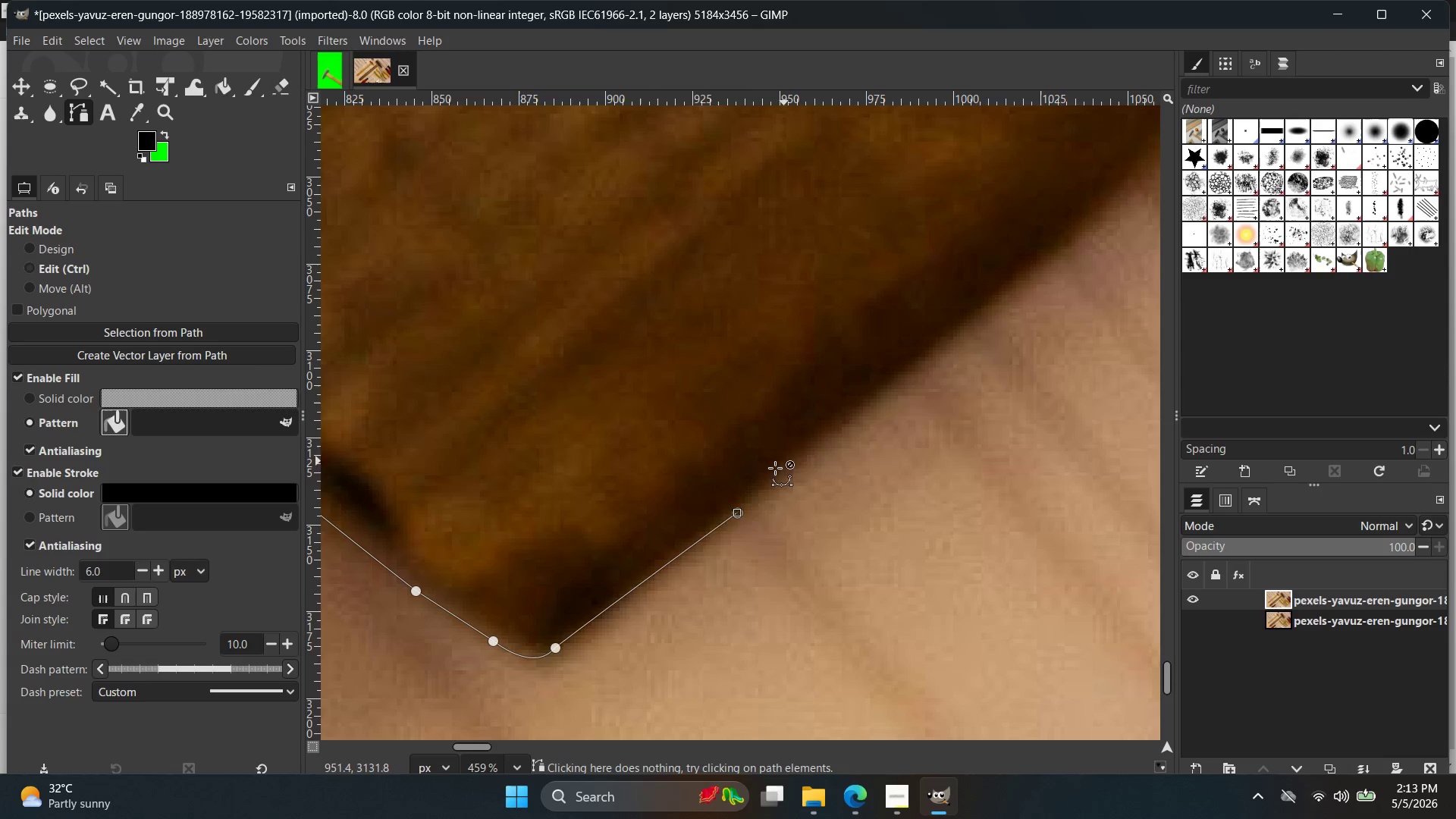 
key(Control+Z)
 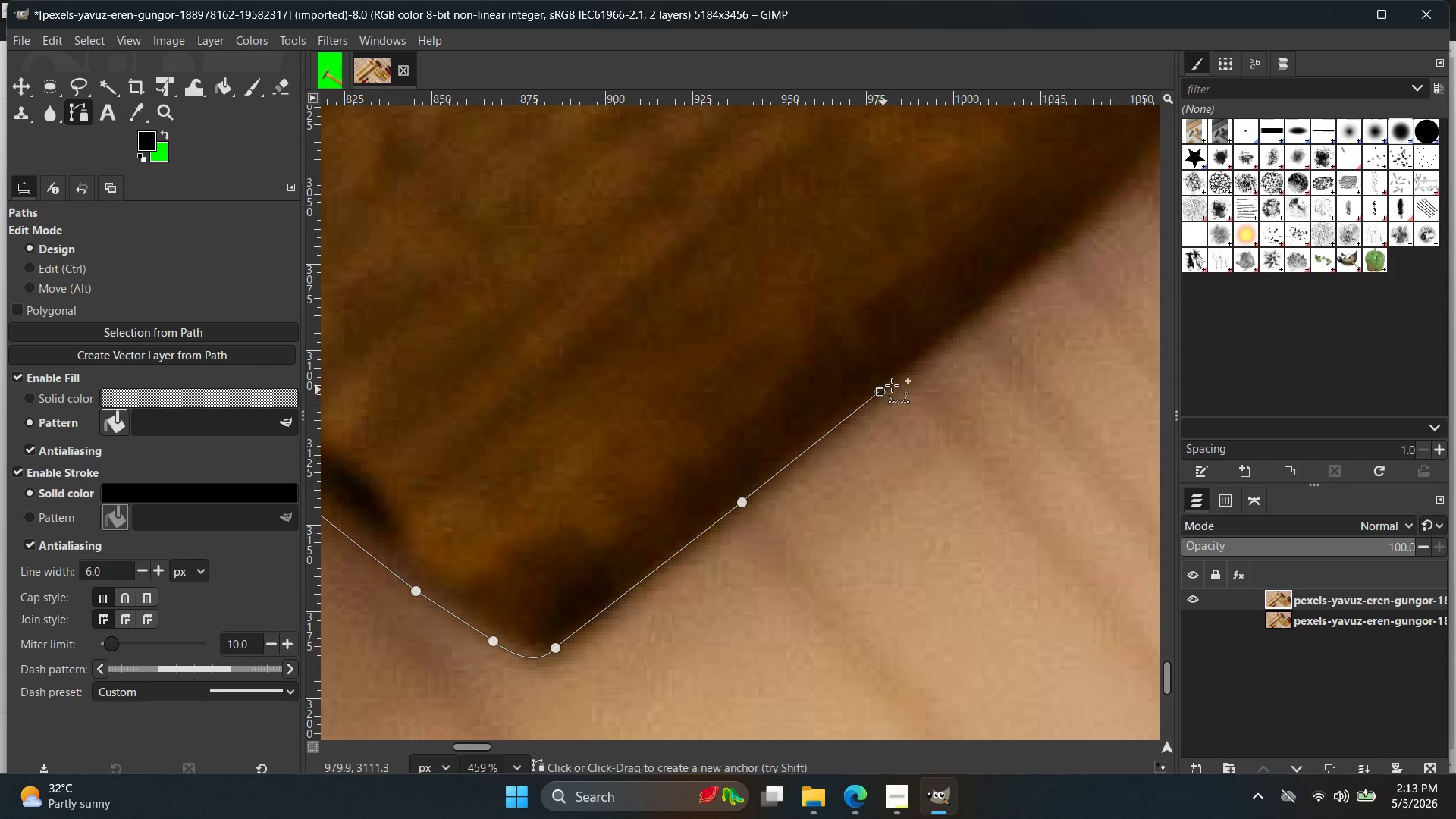 
hold_key(key=ControlLeft, duration=1.28)
 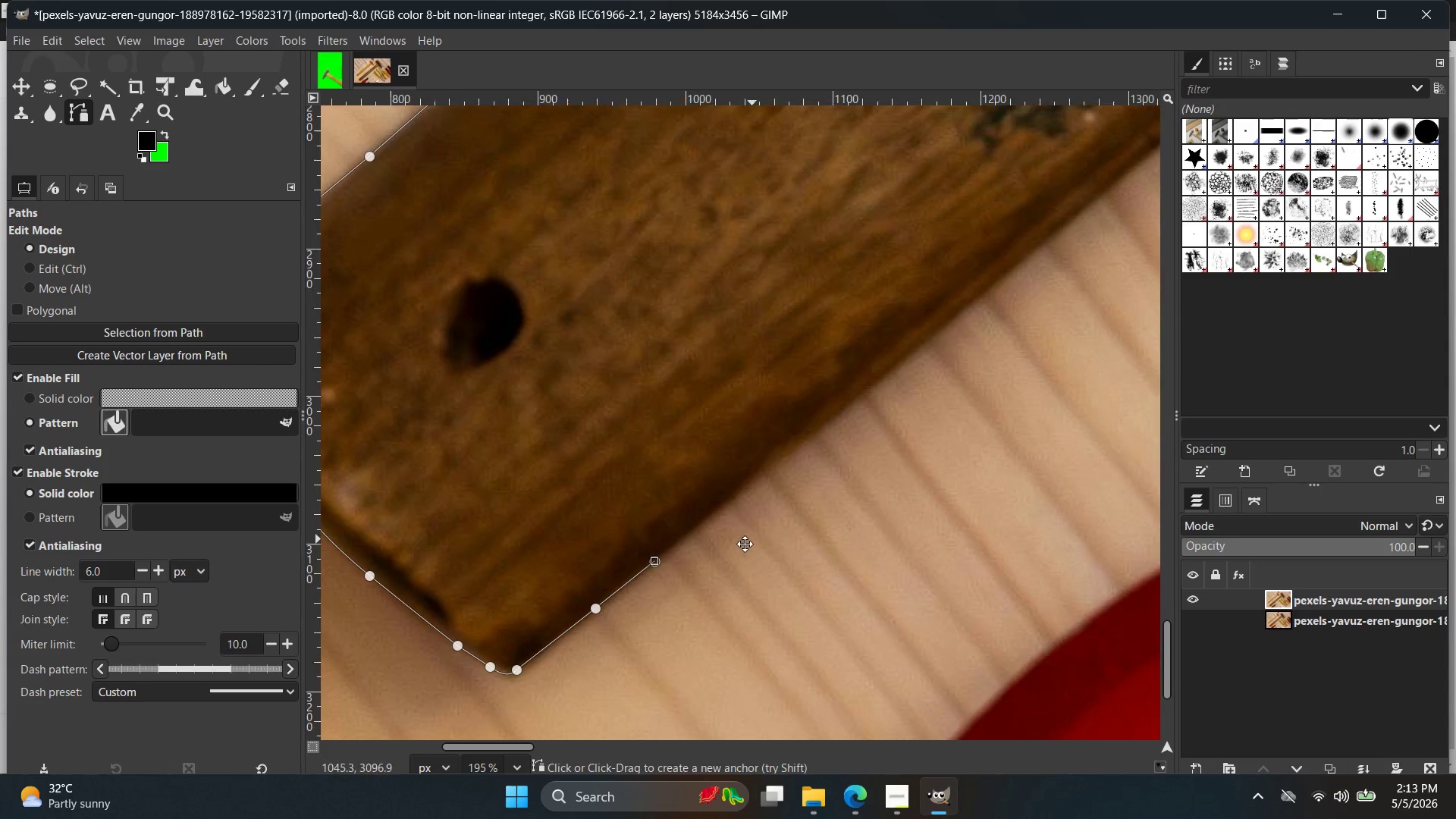 
hold_key(key=Space, duration=0.44)
 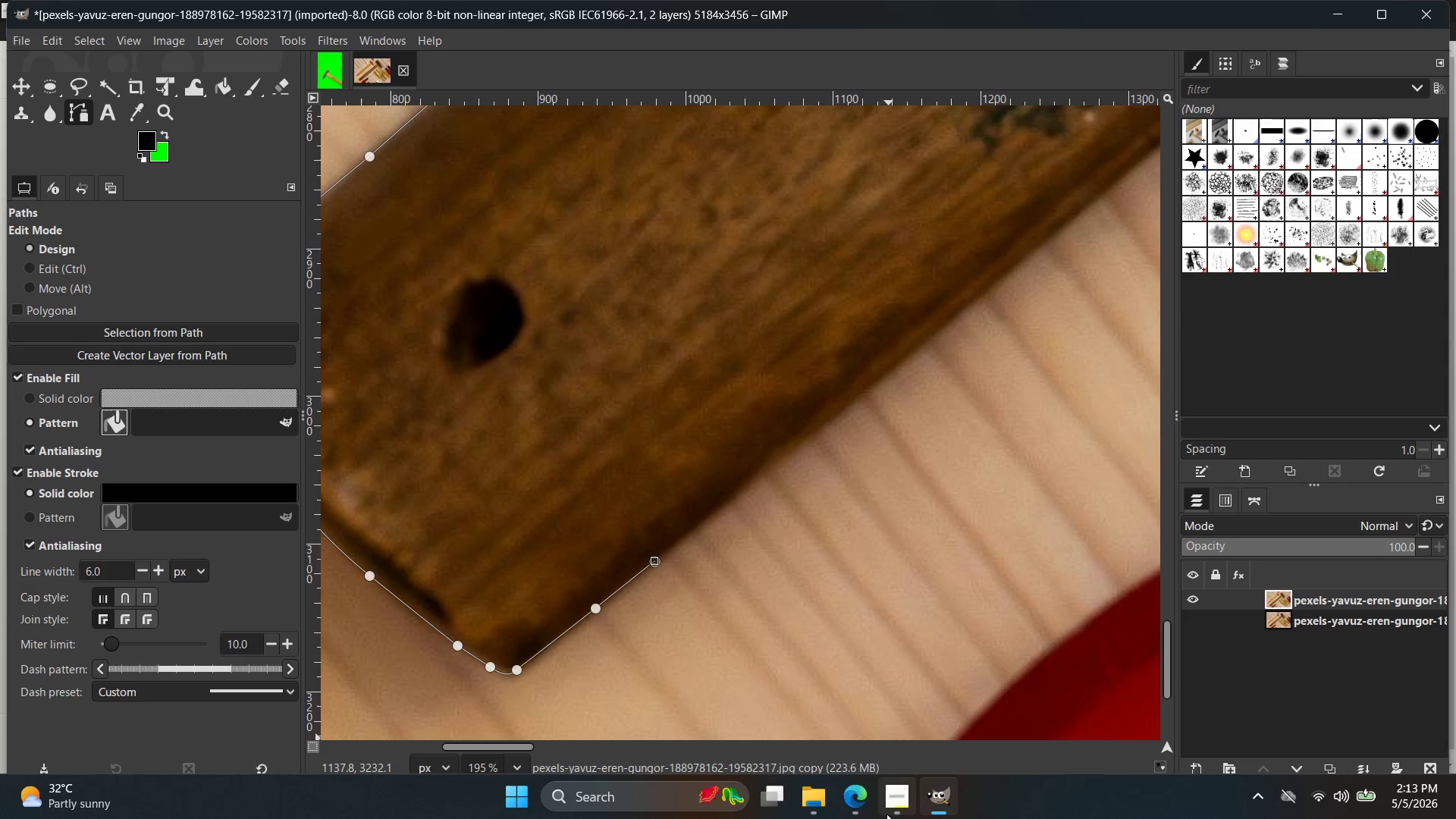 
scroll: coordinate [929, 479], scroll_direction: down, amount: 9.0
 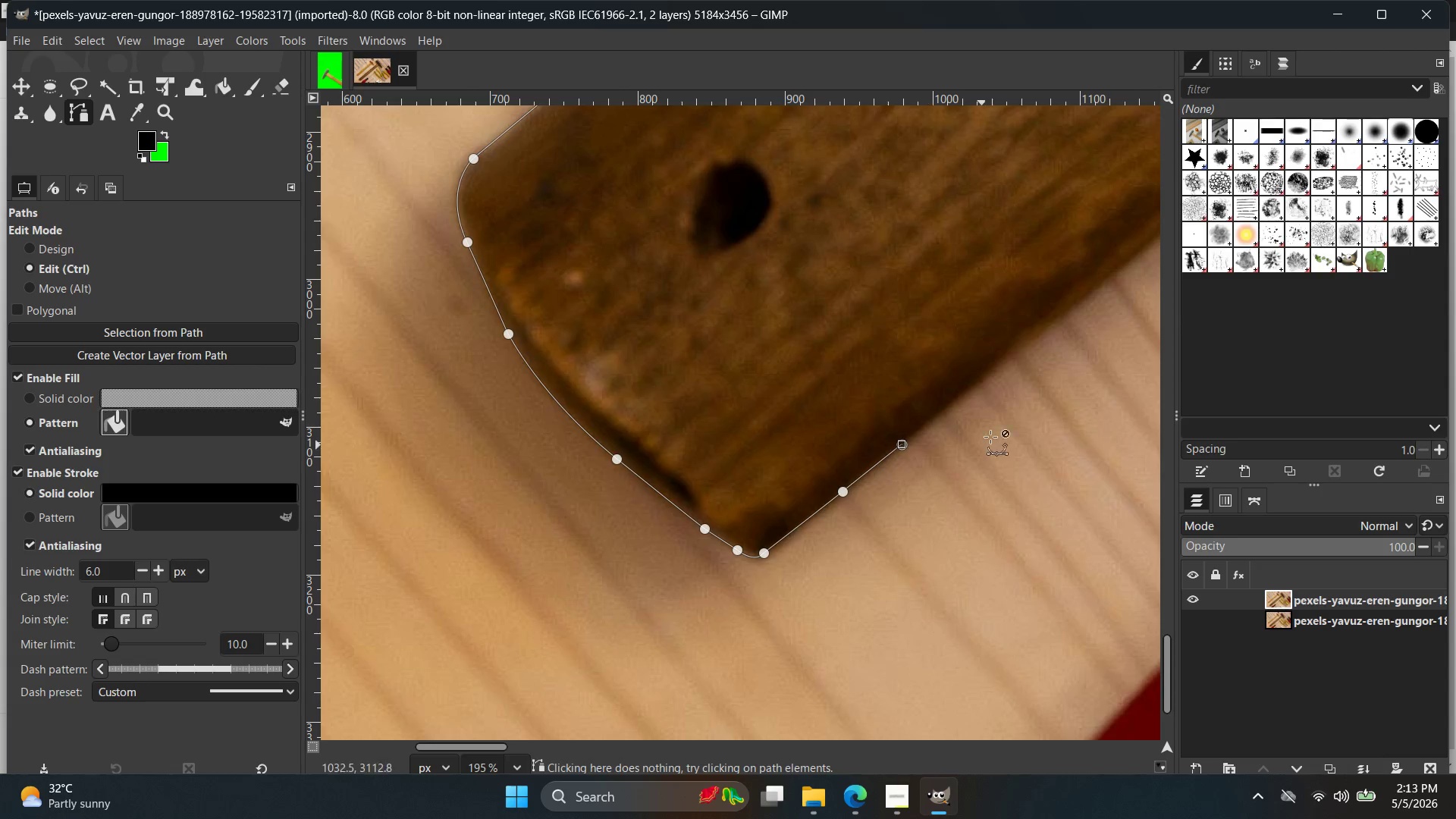 
hold_key(key=ControlLeft, duration=0.33)
 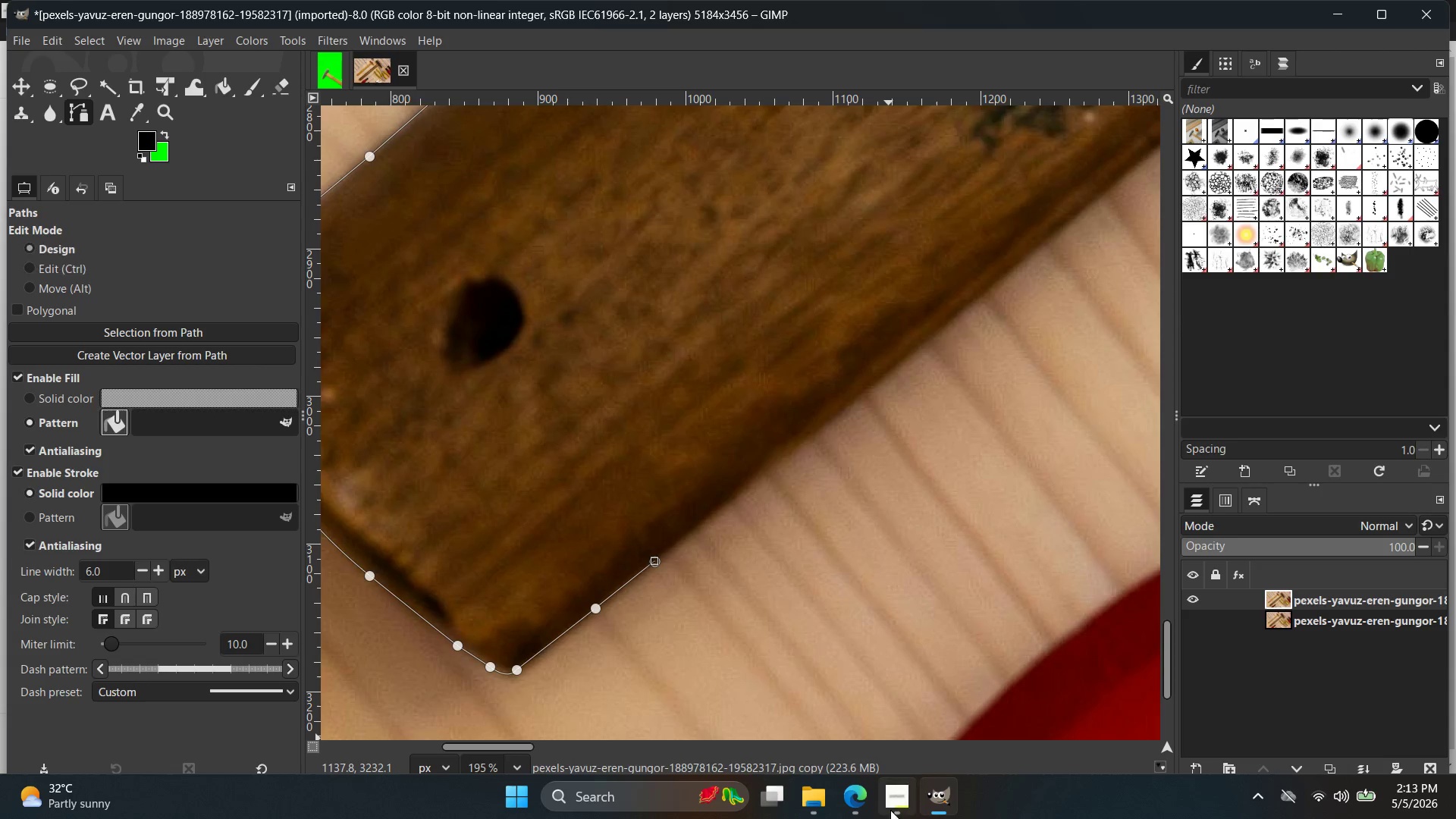 
left_click_drag(start_coordinate=[886, 814], to_coordinate=[891, 814])